 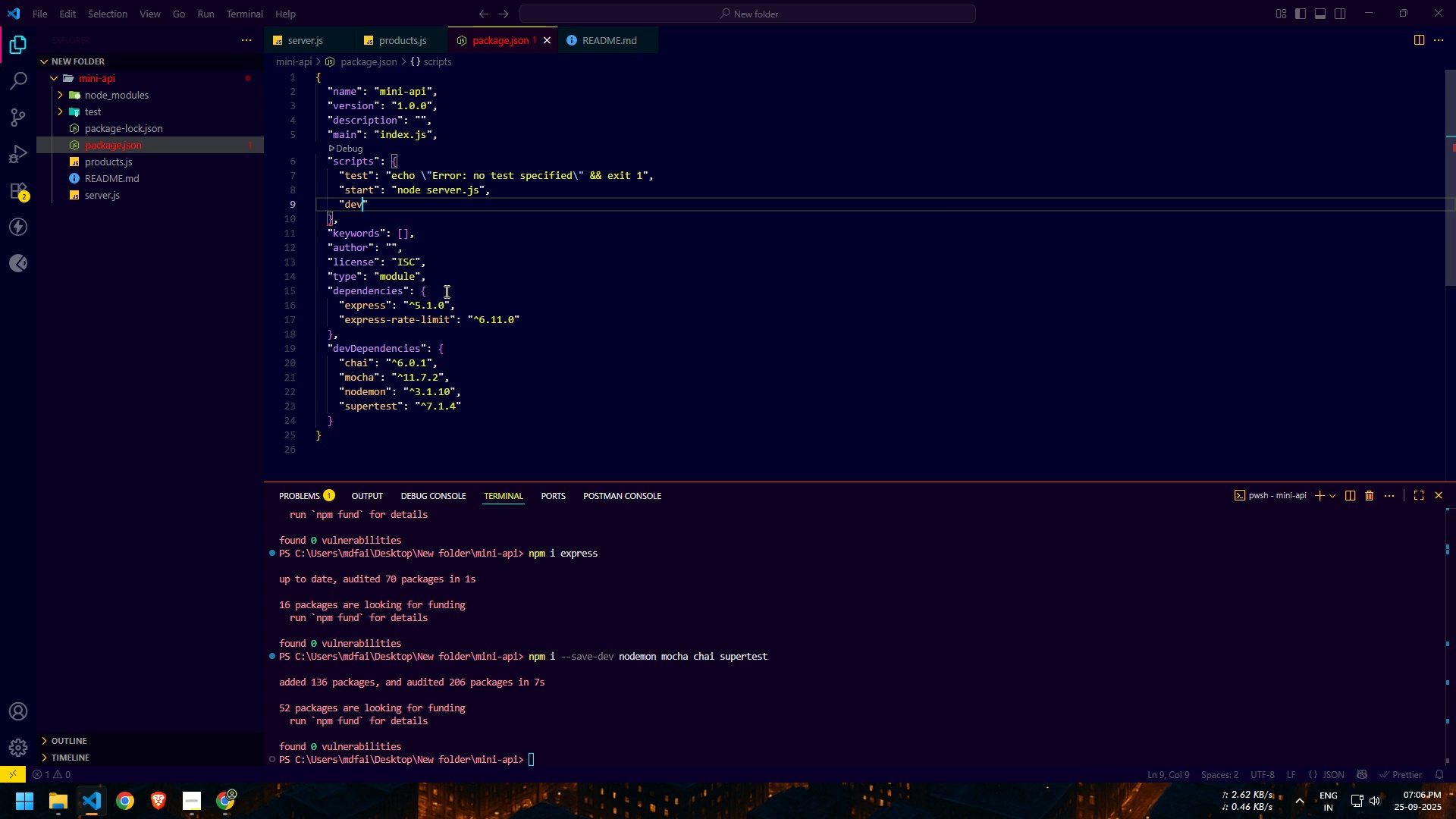 
key(ArrowRight)
 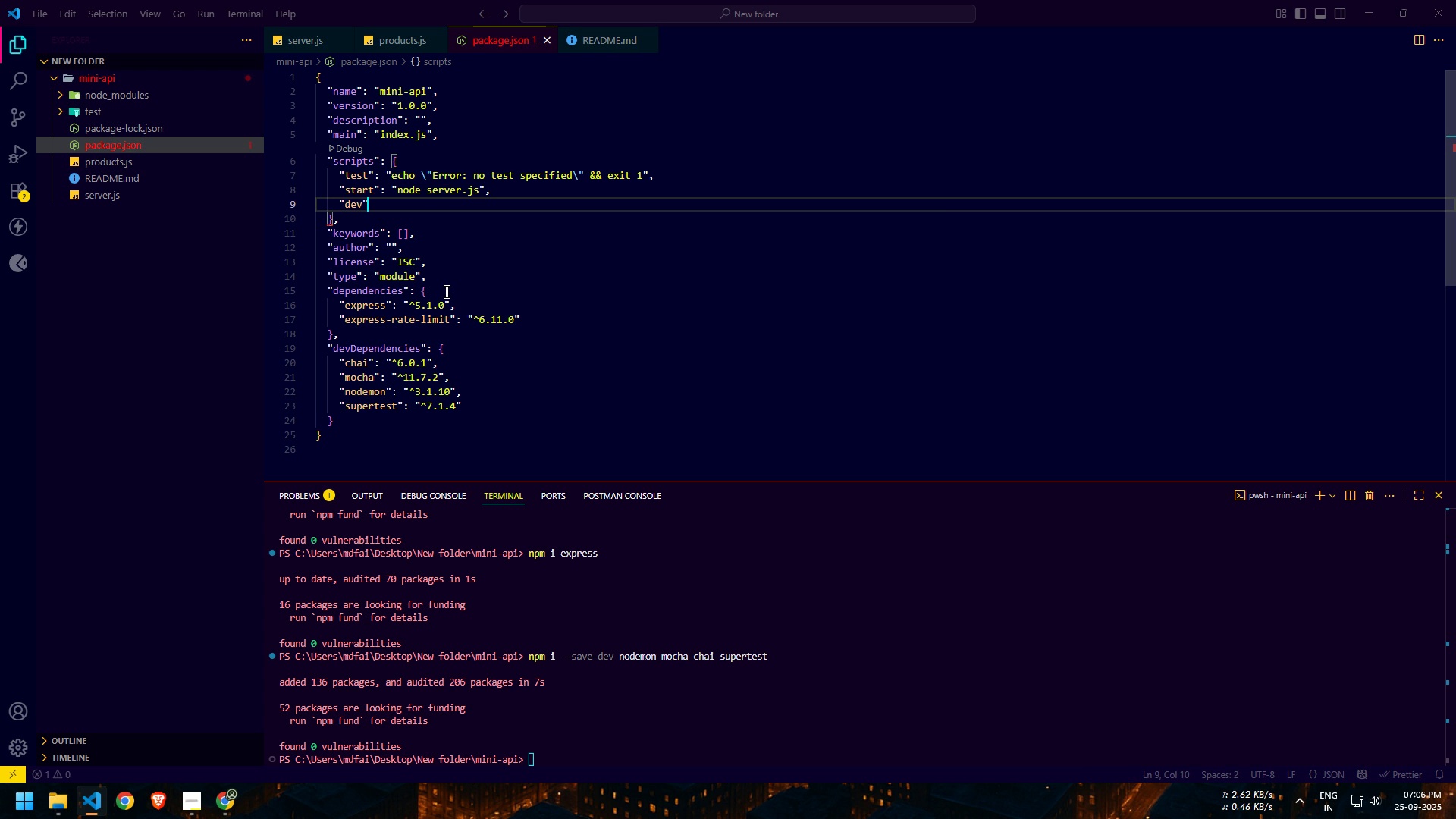 
key(Shift+ShiftLeft)
 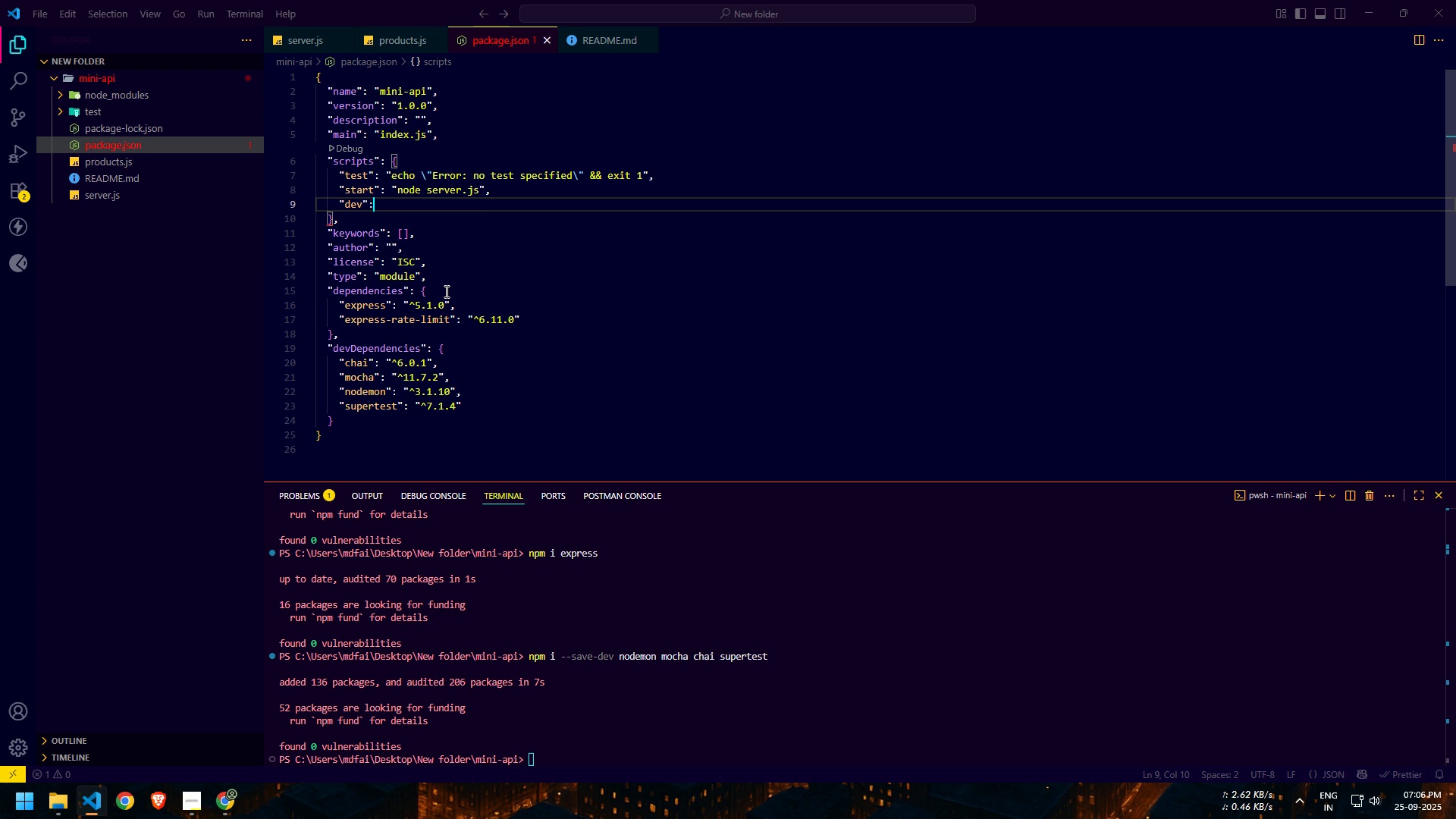 
key(Shift+Semicolon)
 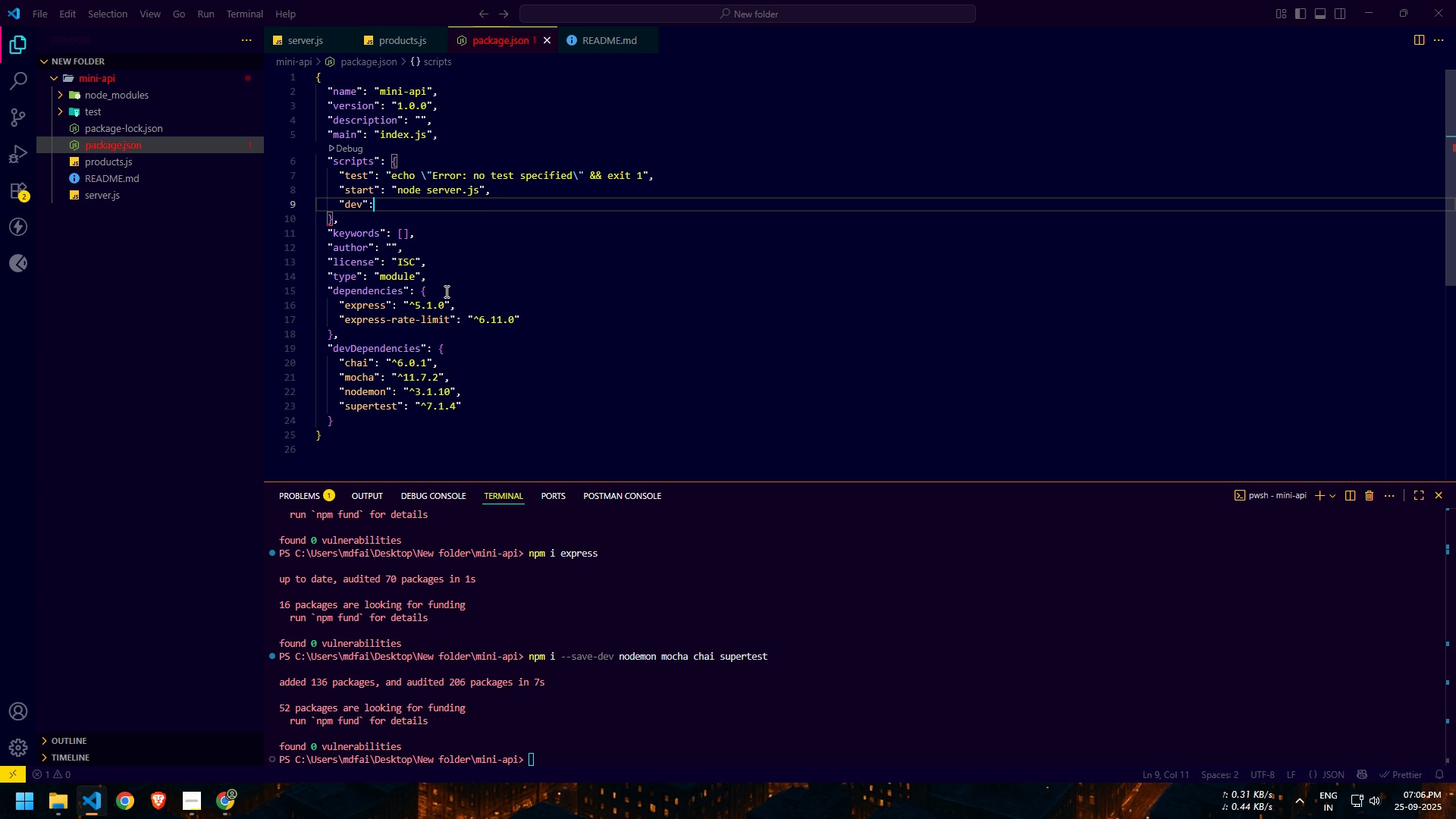 
key(Space)
 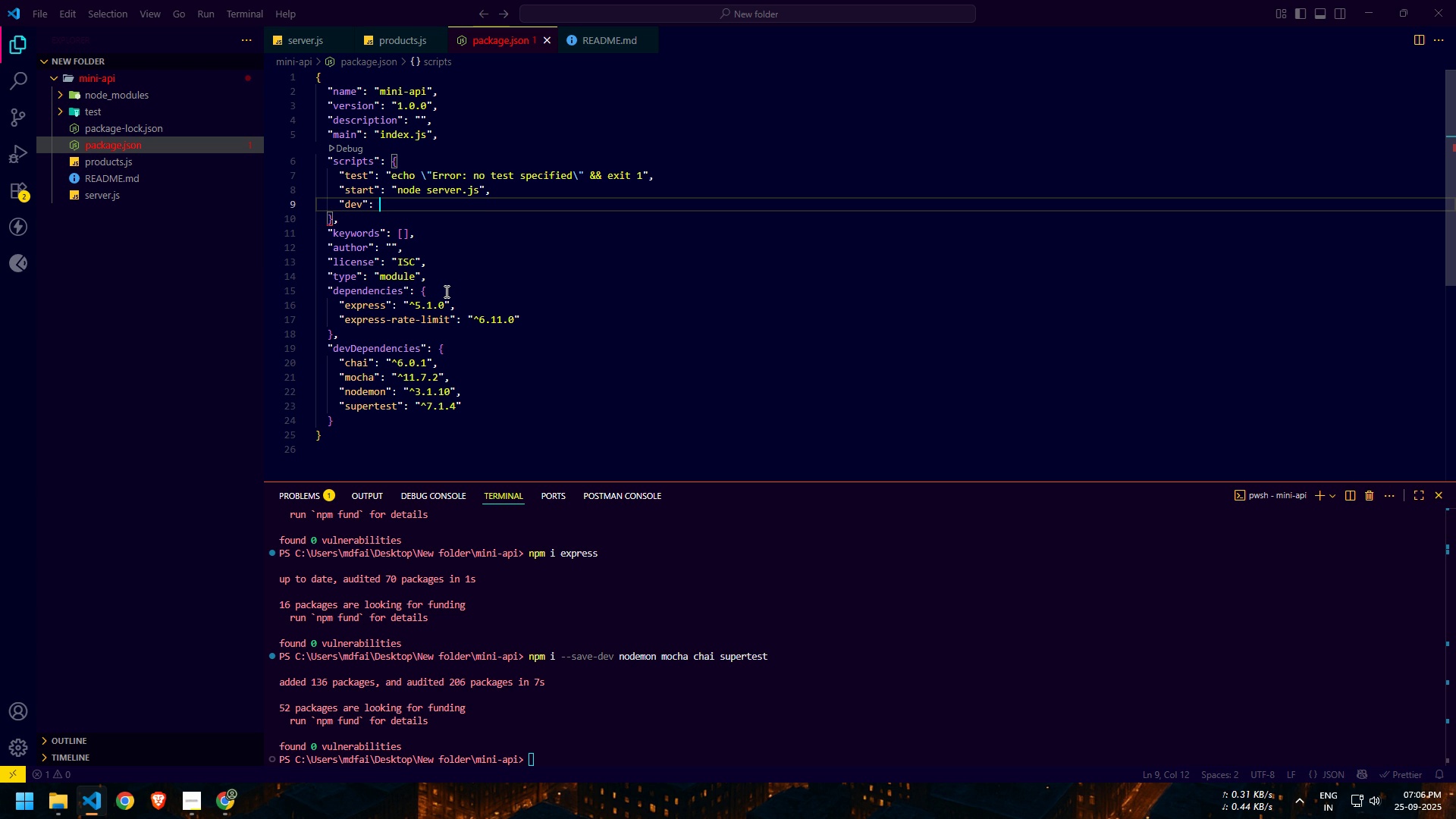 
key(Shift+ShiftLeft)
 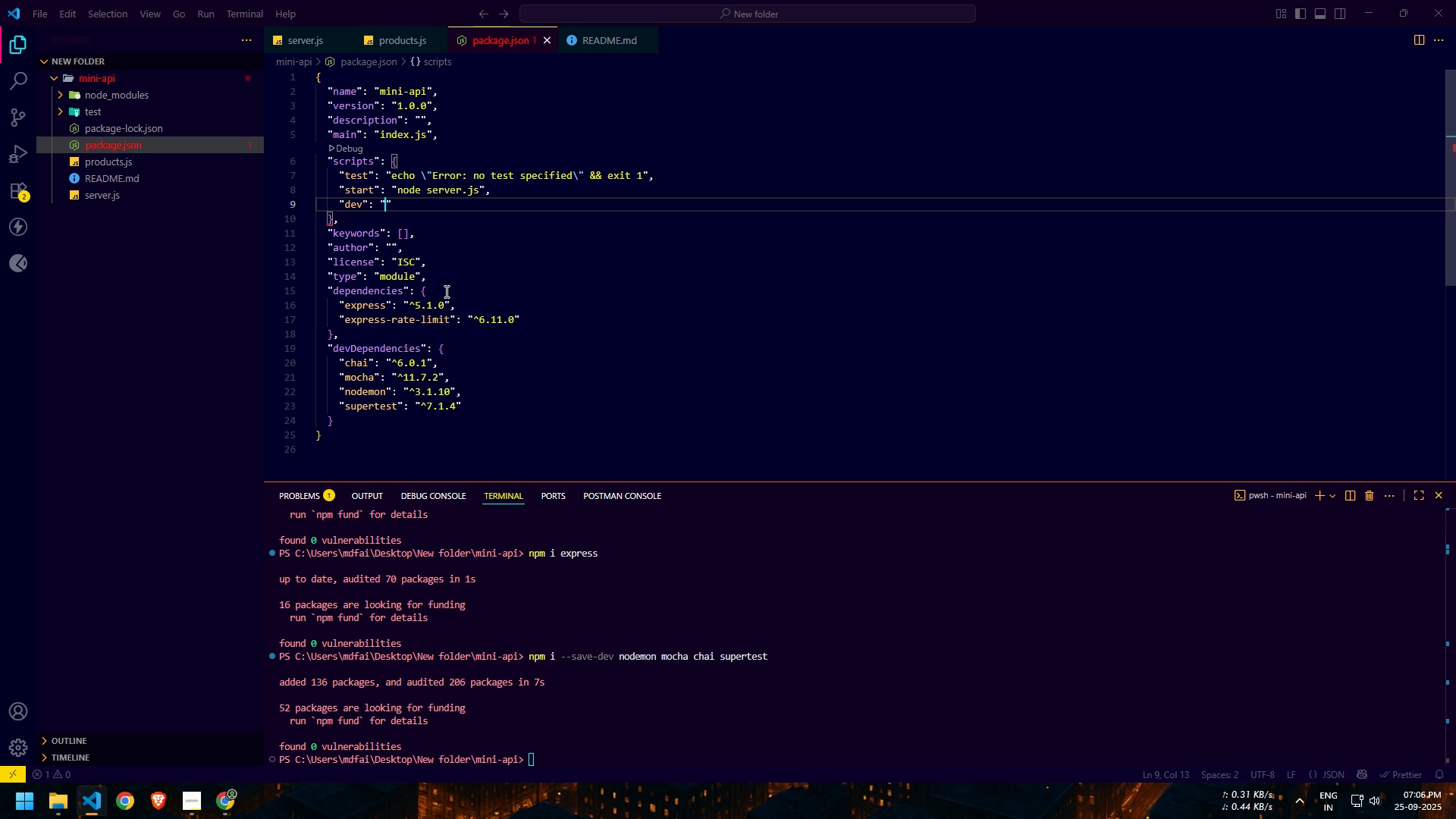 
key(Shift+Quote)